 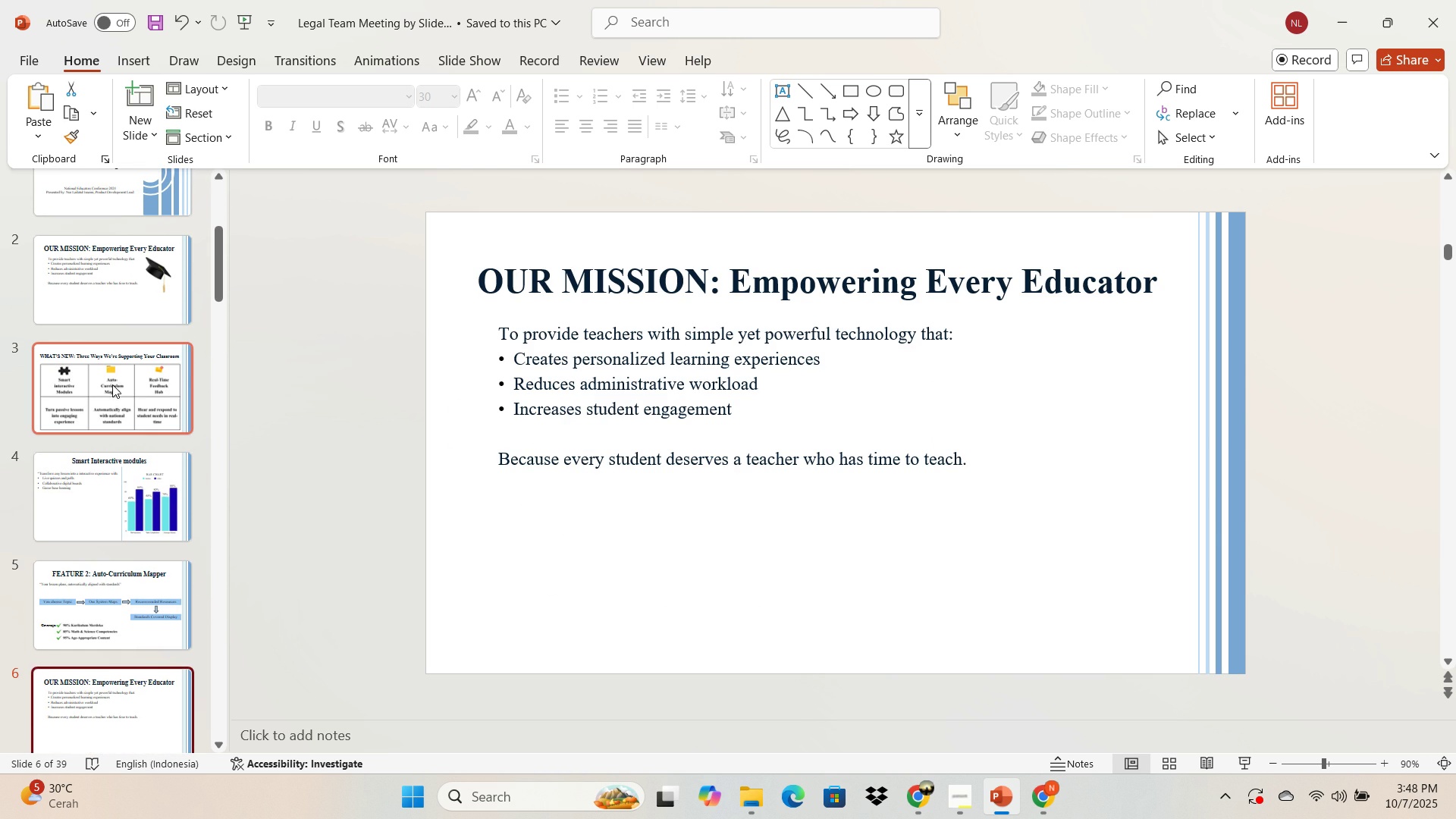 
left_click([112, 372])
 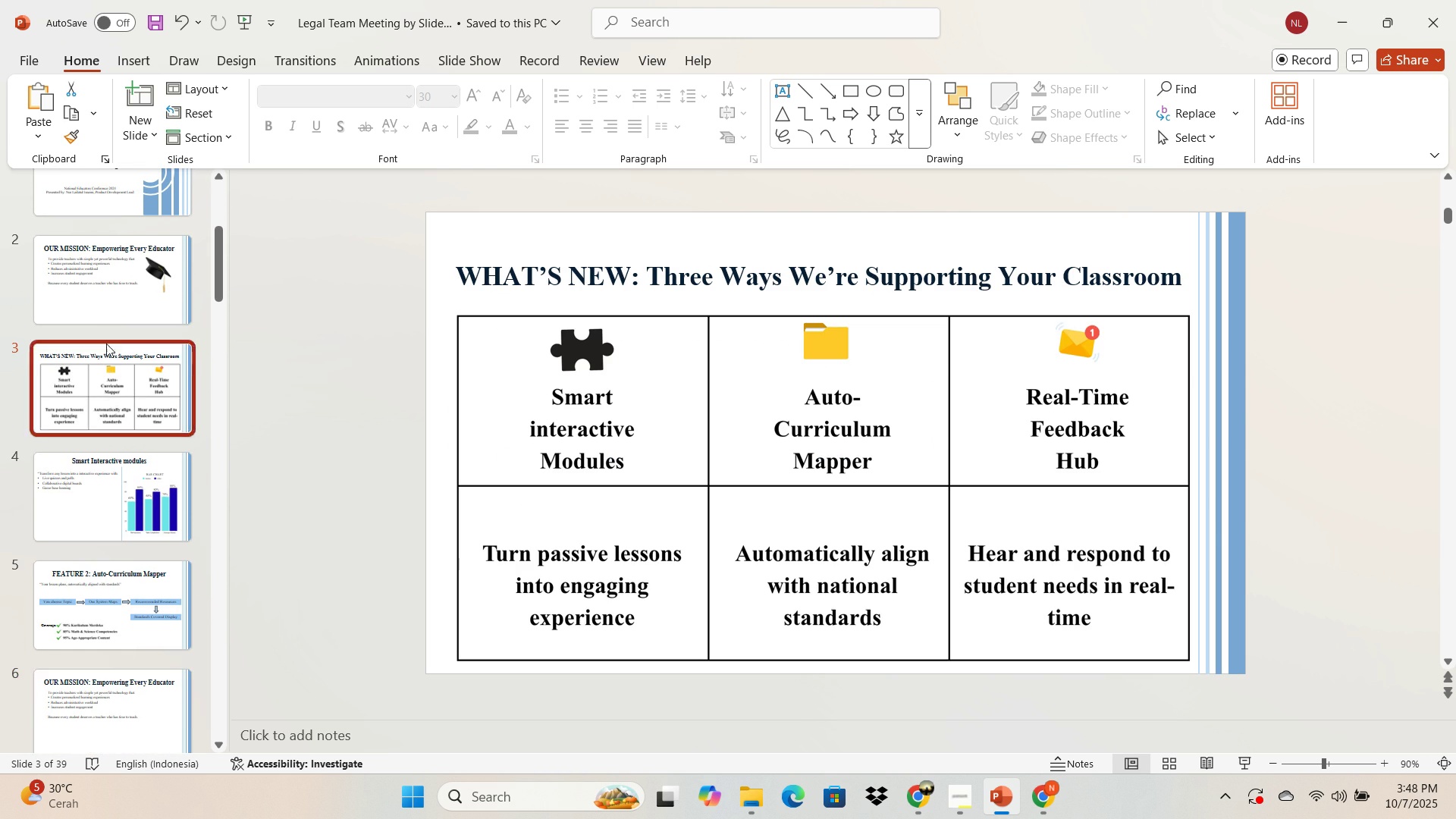 
scroll: coordinate [105, 330], scroll_direction: up, amount: 4.0
 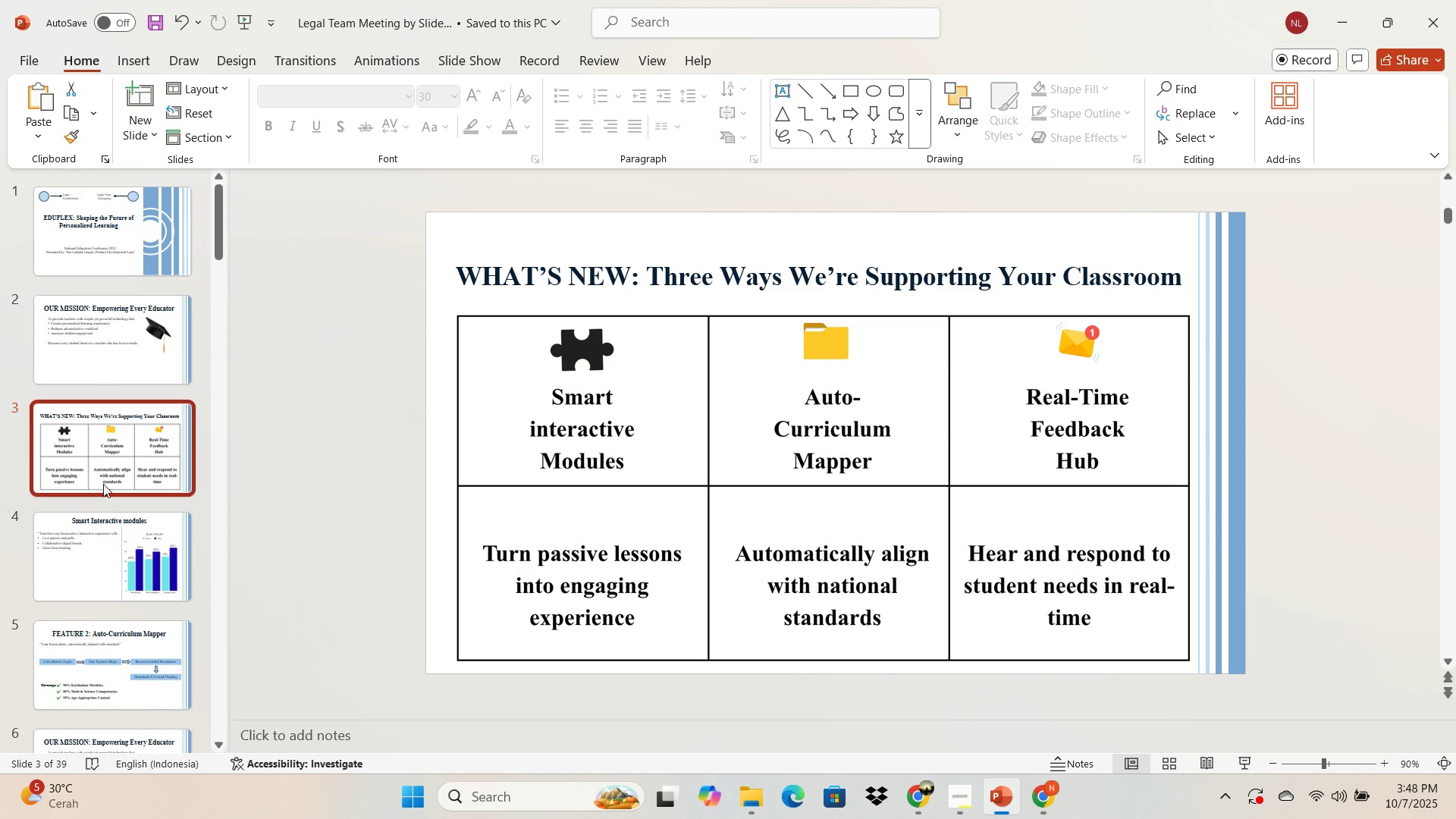 
scroll: coordinate [102, 519], scroll_direction: down, amount: 1.0
 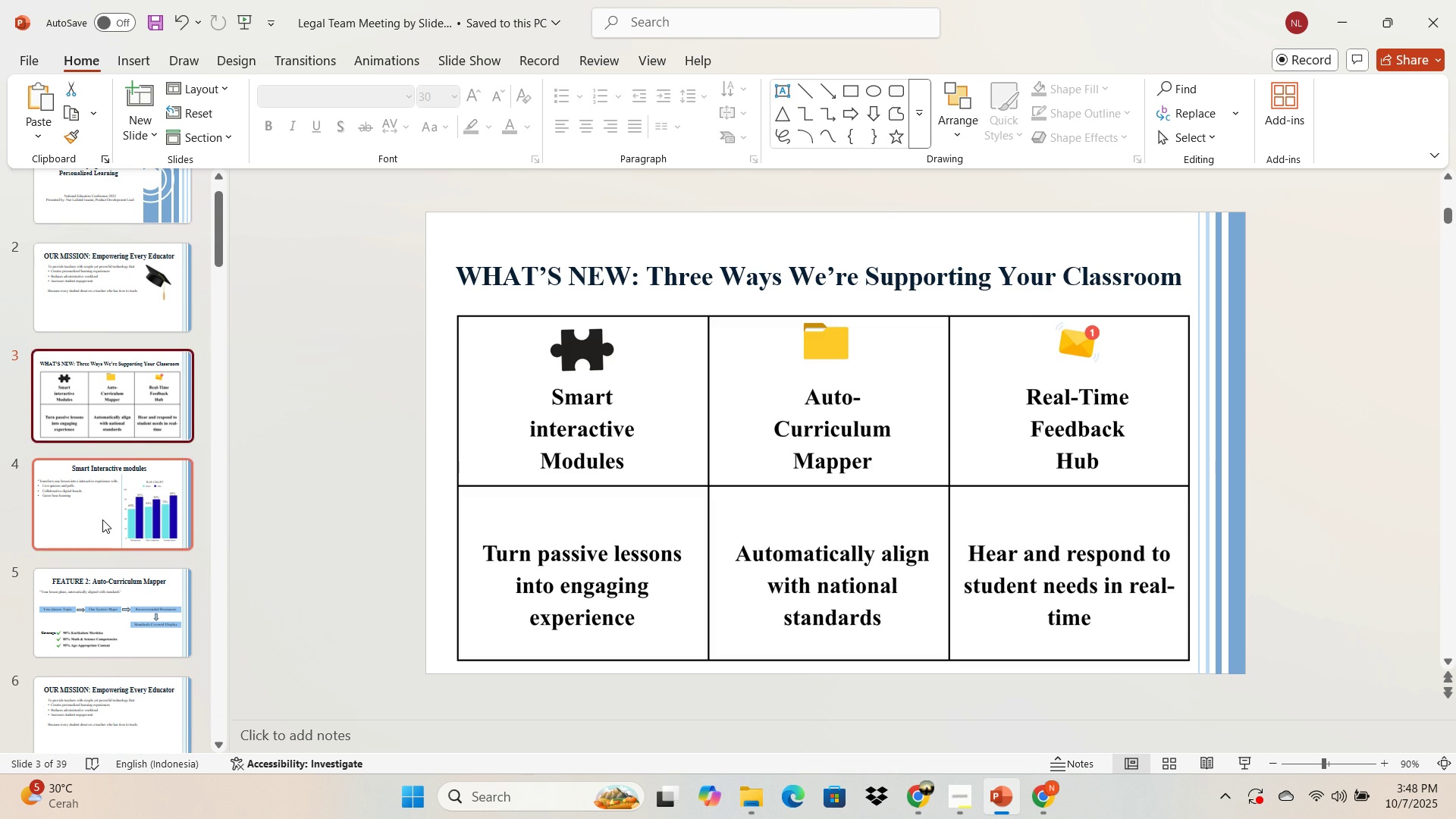 
left_click([102, 519])
 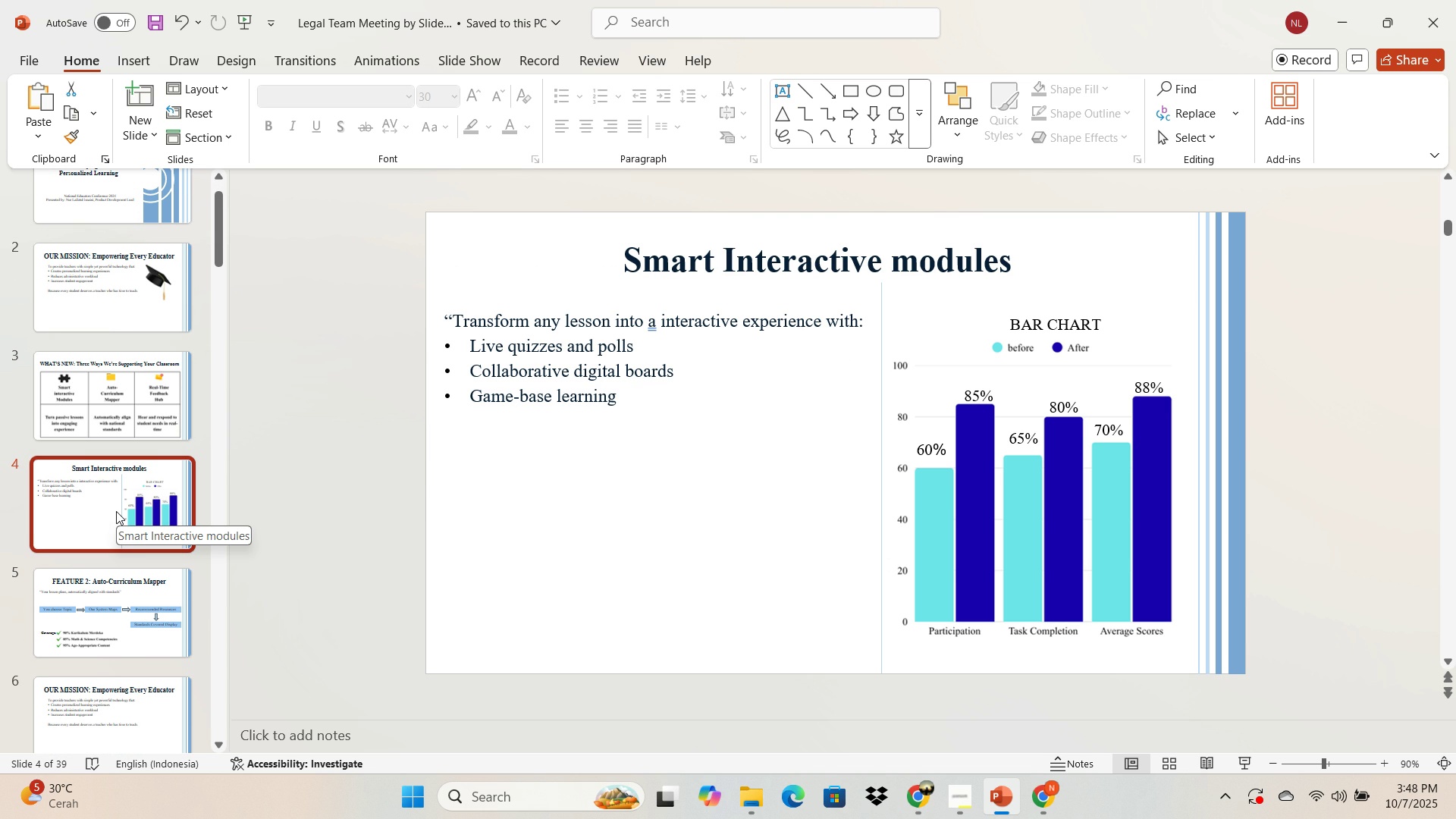 
wait(8.47)
 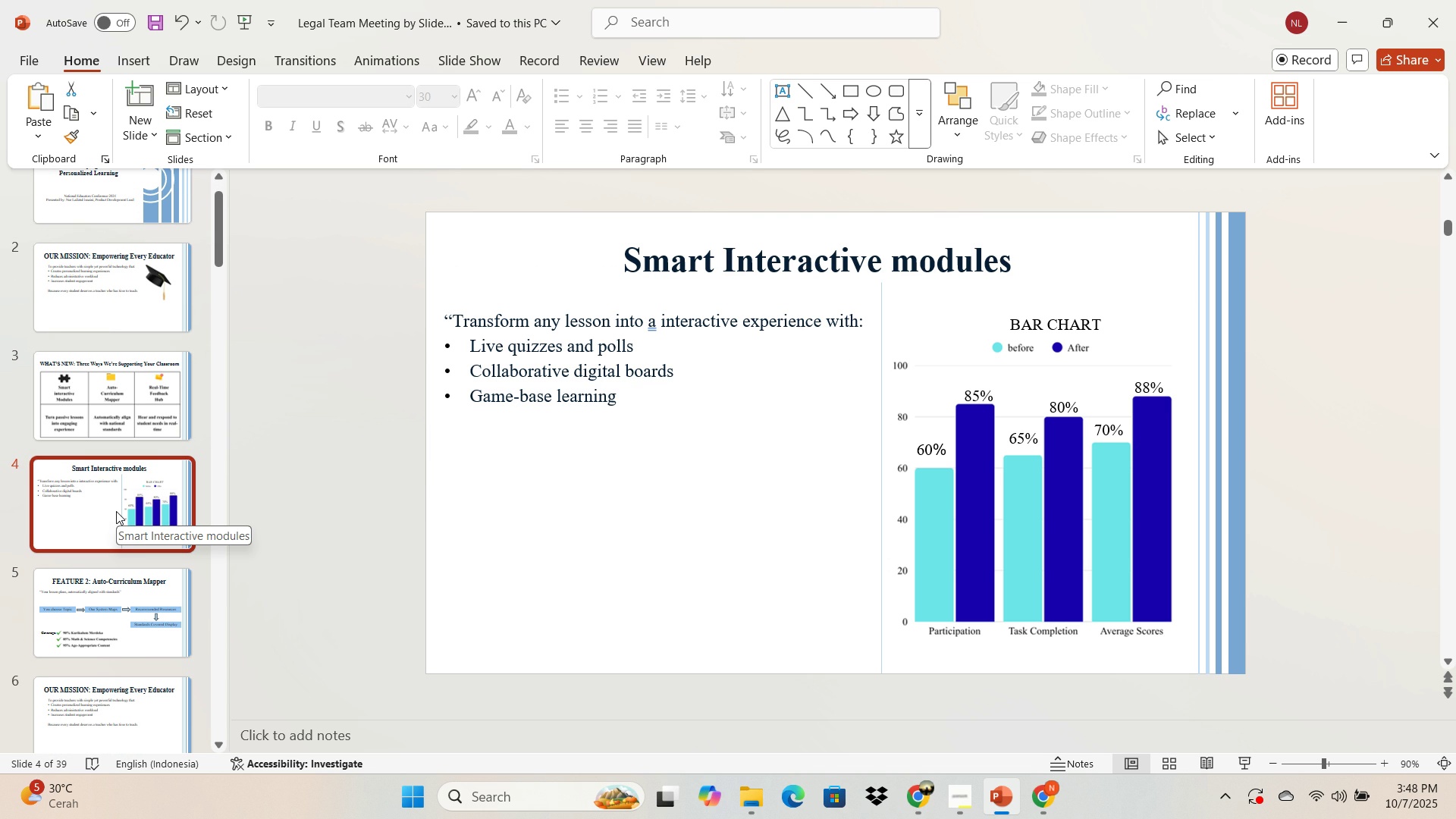 
left_click([629, 257])